 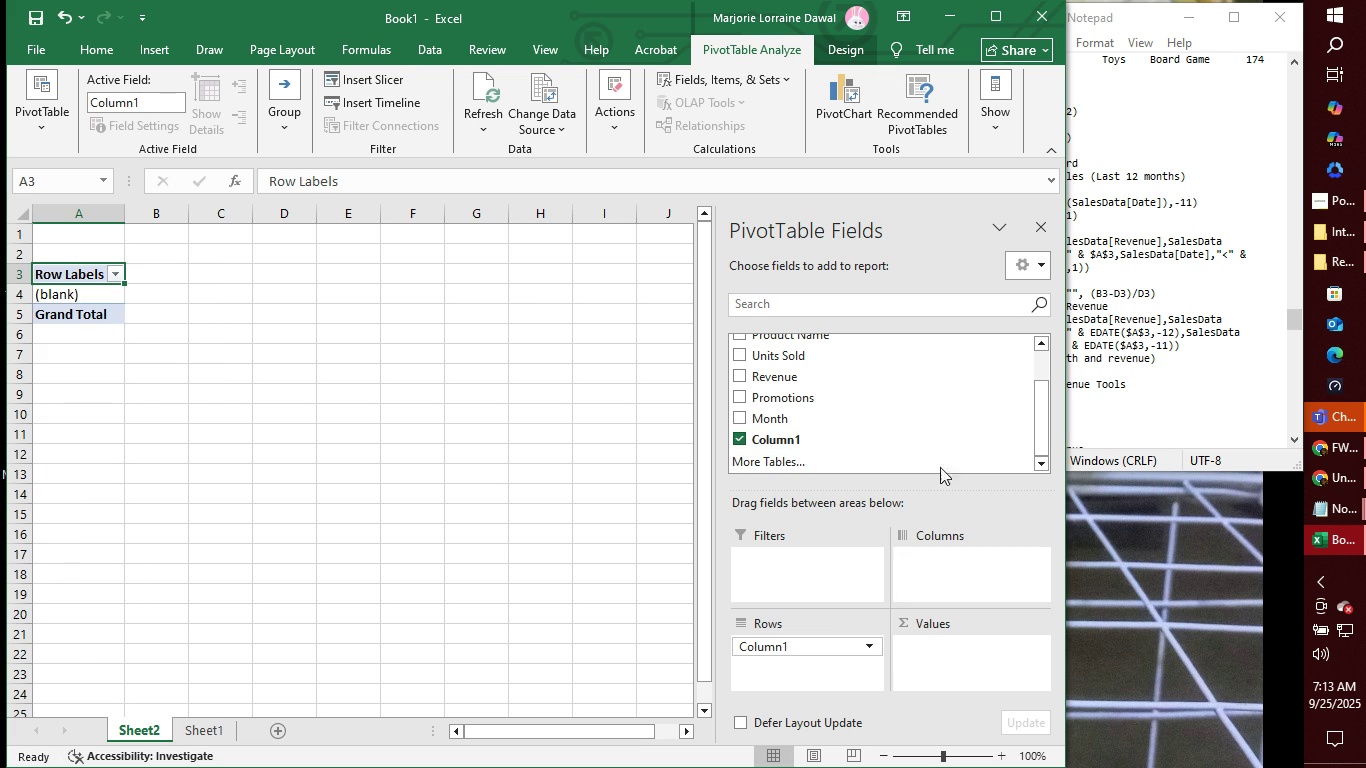 
mouse_move([855, 409])
 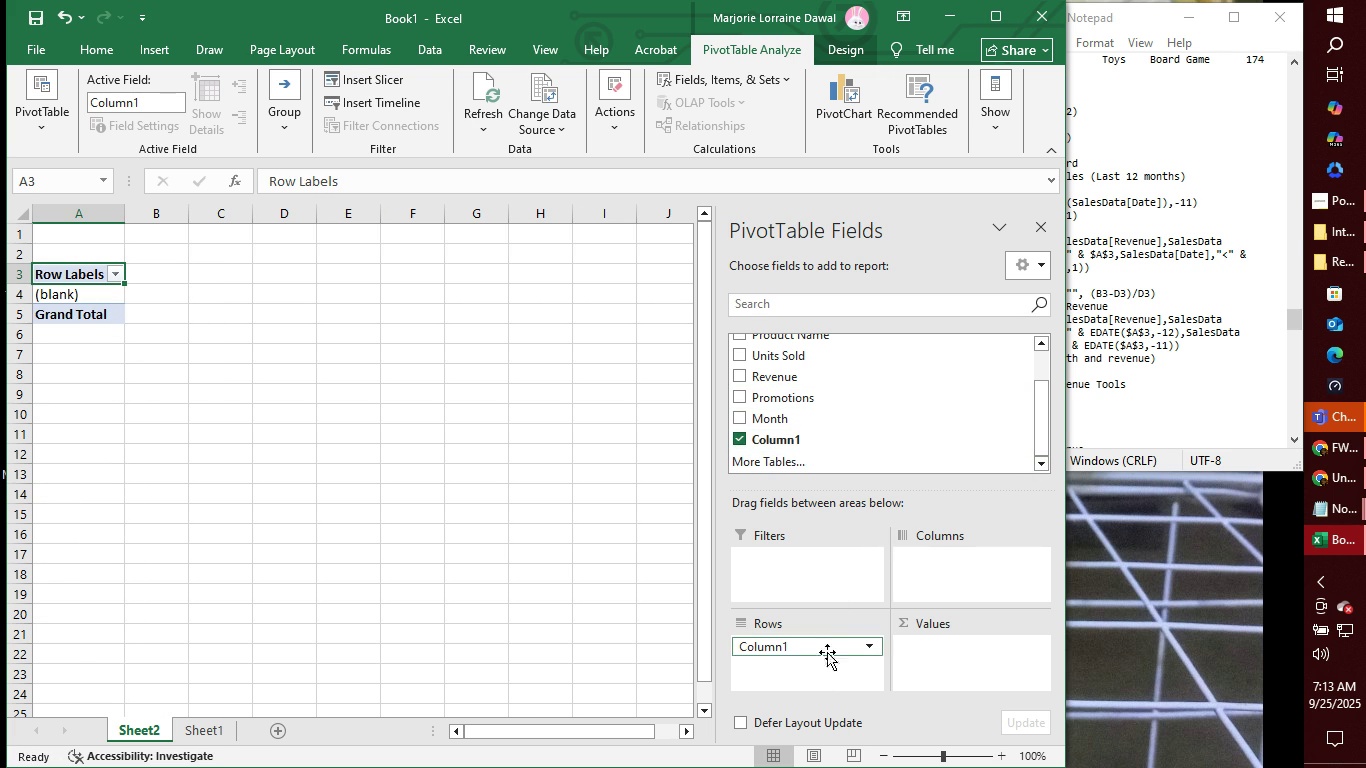 
left_click([854, 648])
 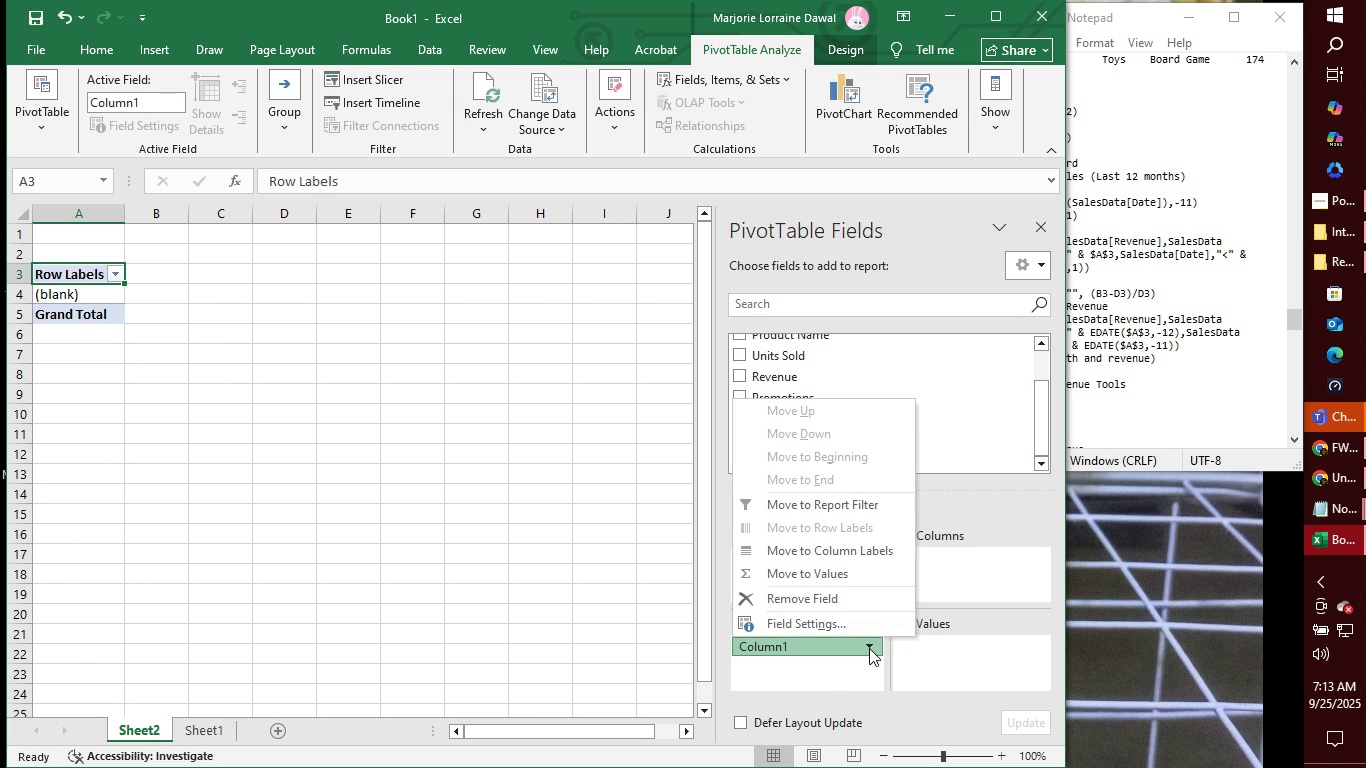 
left_click([869, 648])
 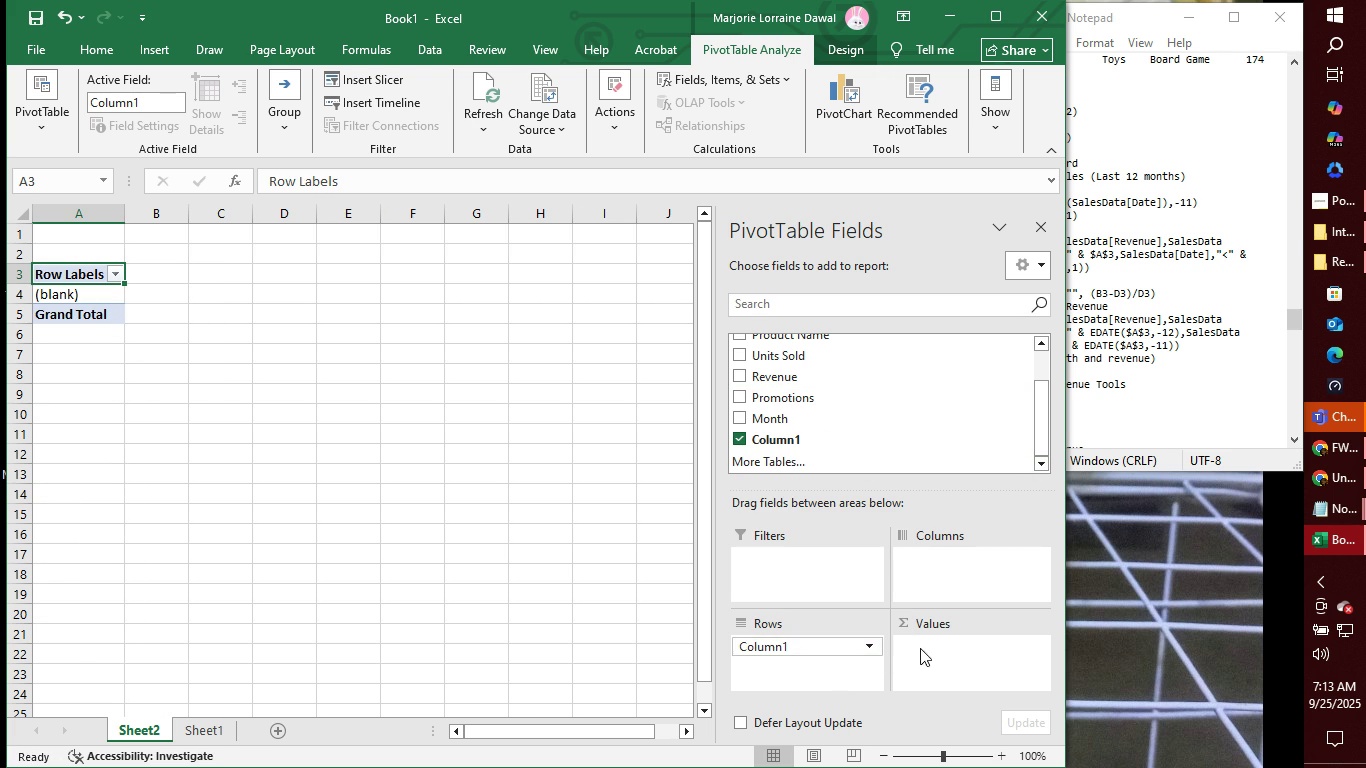 
left_click([919, 648])
 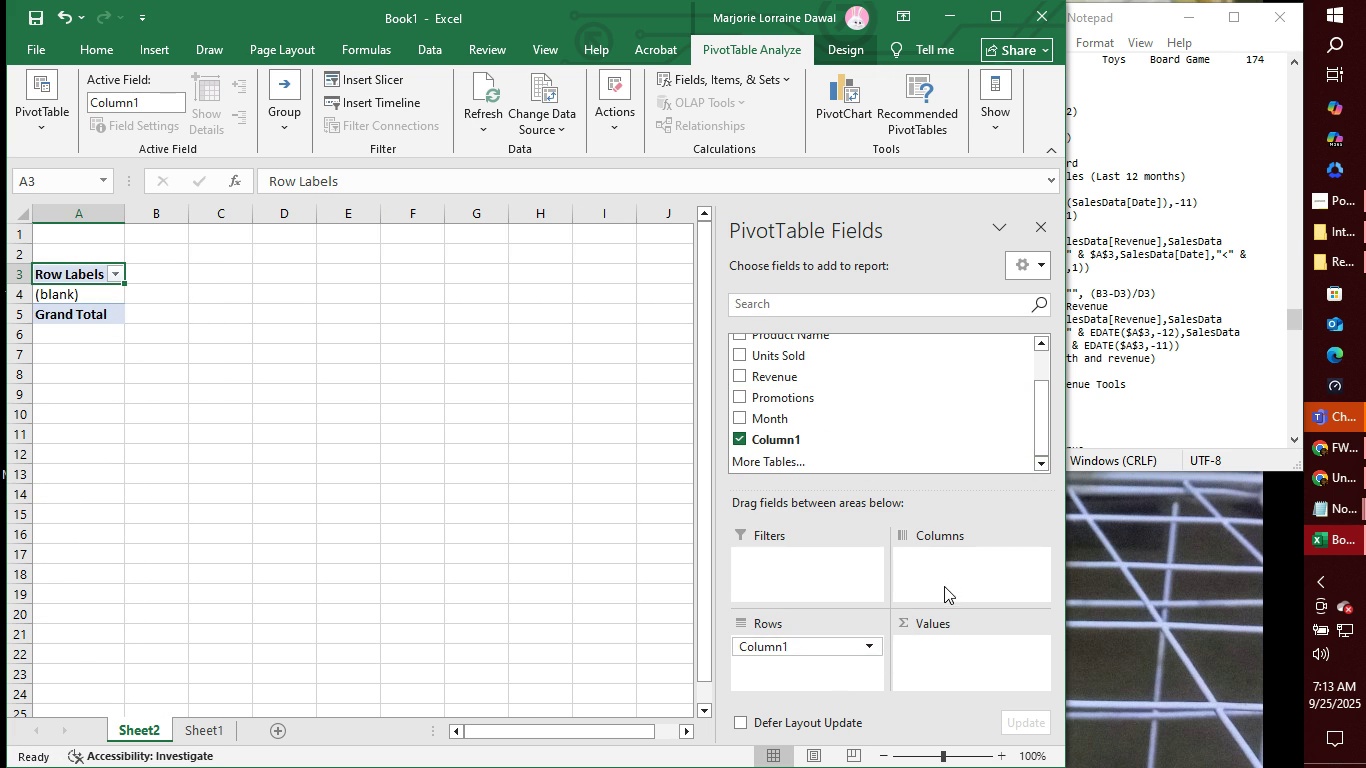 
left_click([946, 580])
 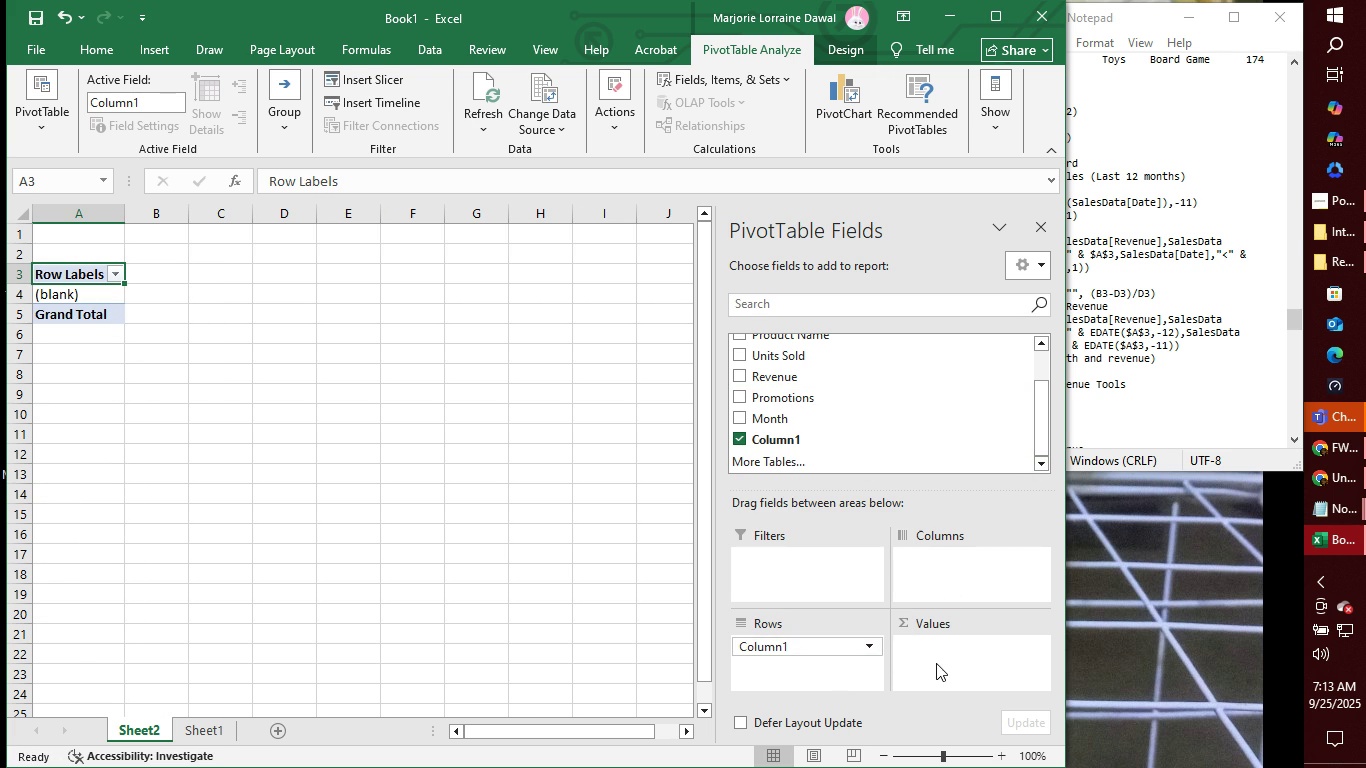 
left_click([937, 666])
 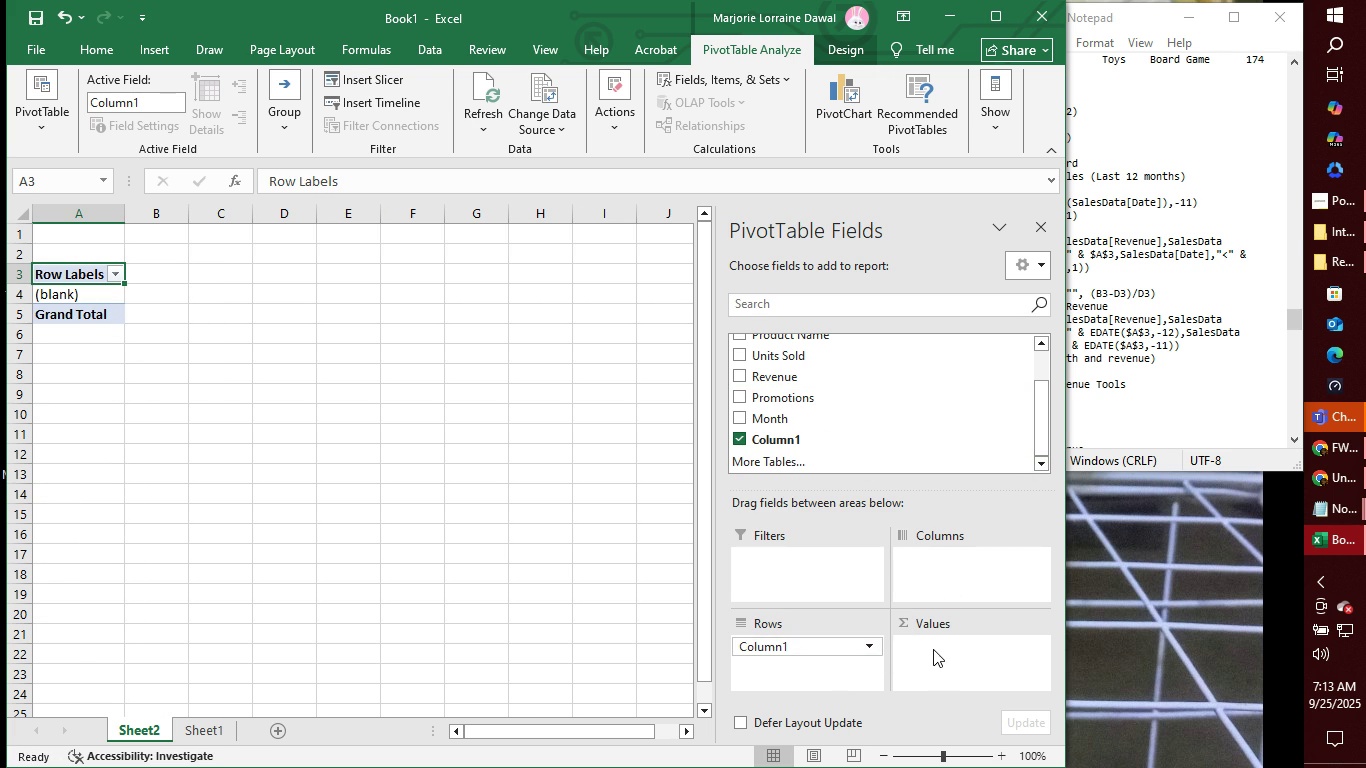 
scroll: coordinate [933, 649], scroll_direction: down, amount: 5.0
 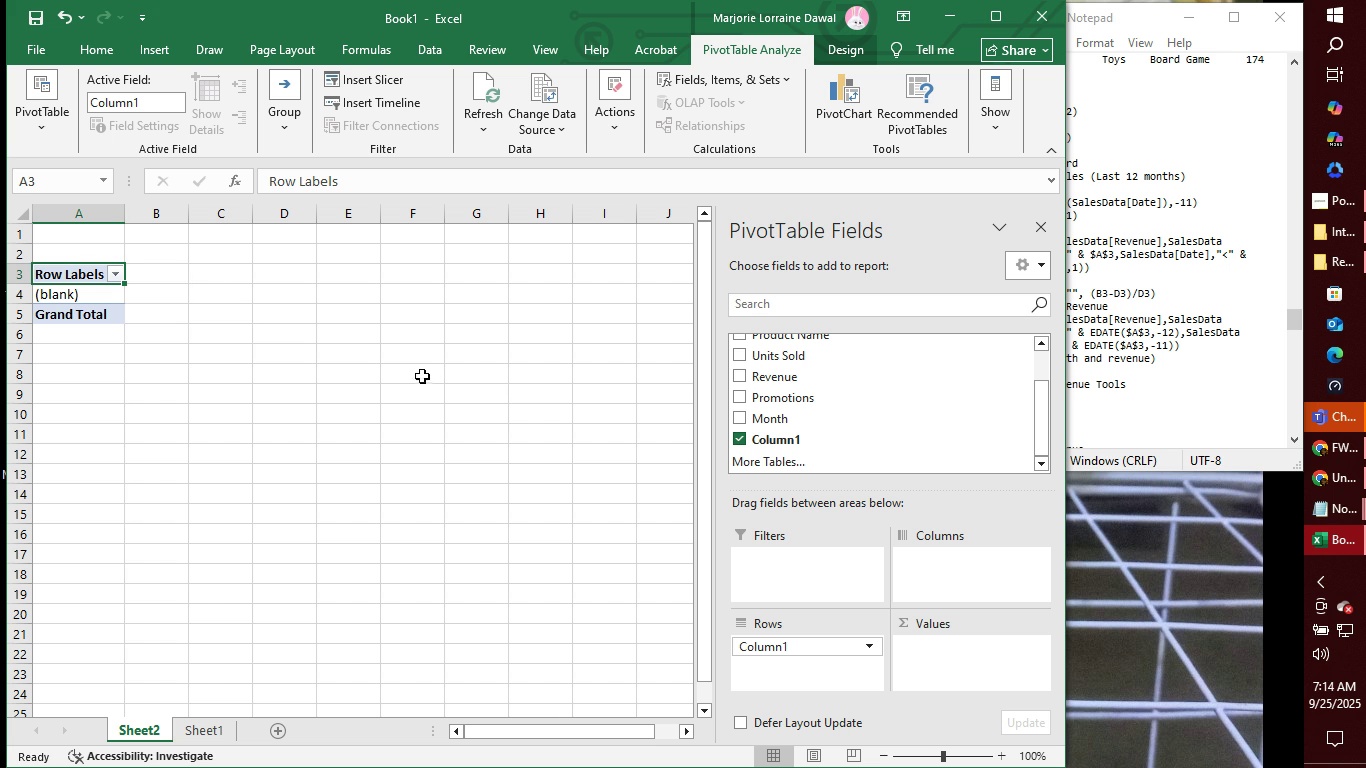 
wait(7.41)
 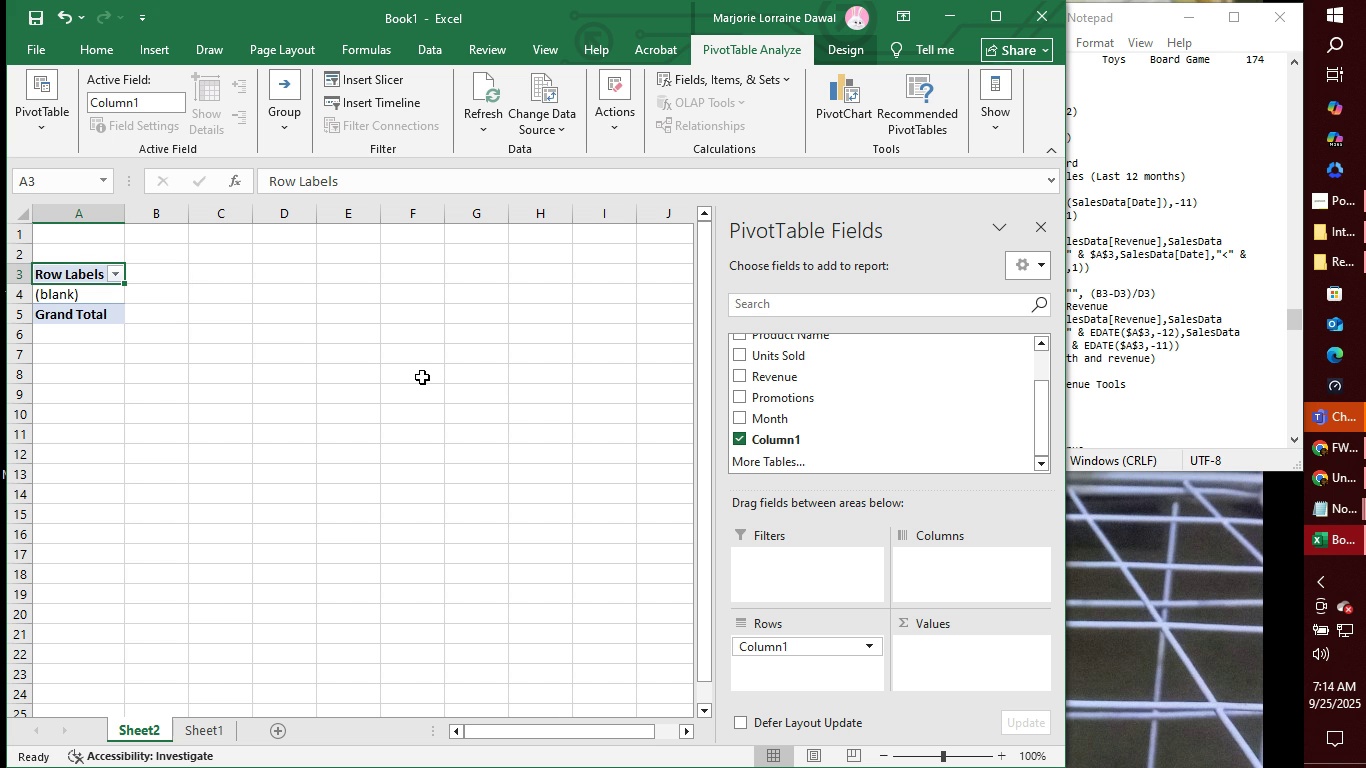 
left_click([1039, 263])
 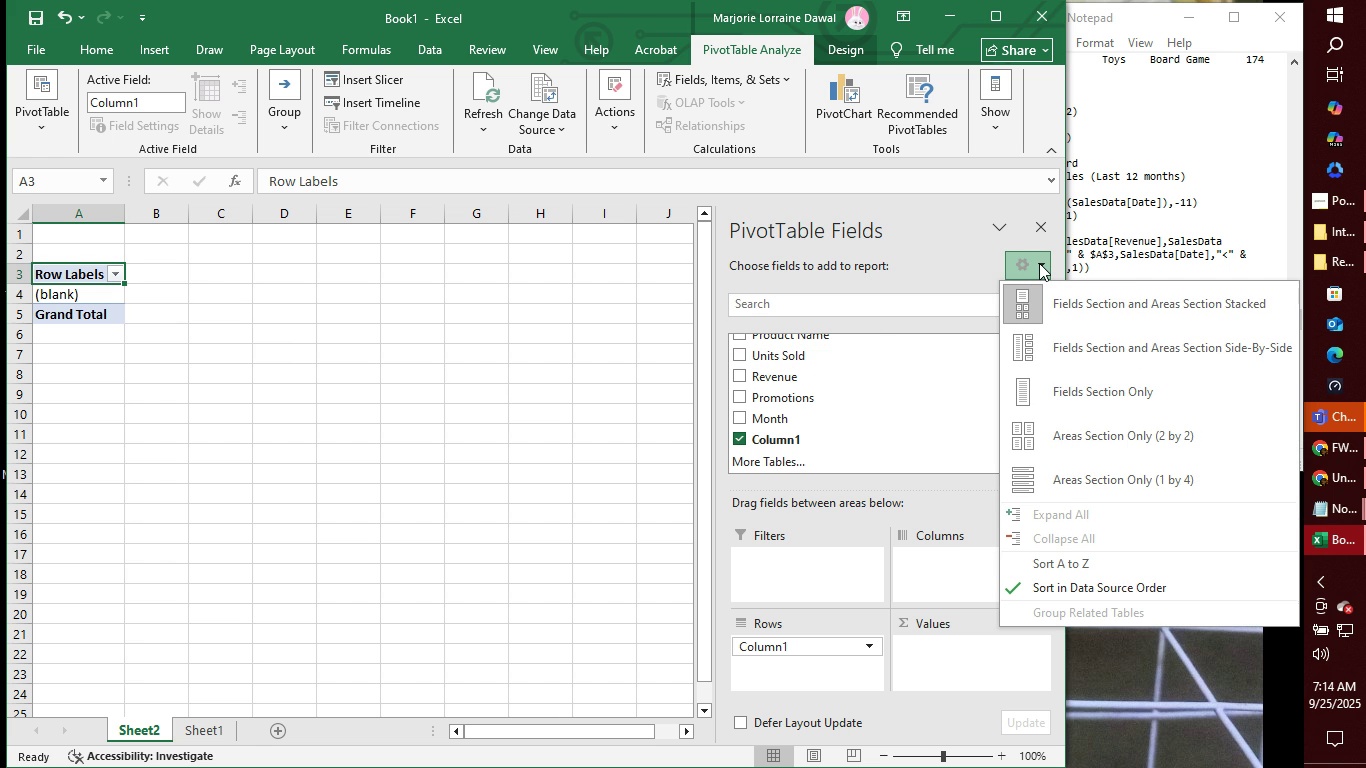 
left_click([1039, 263])
 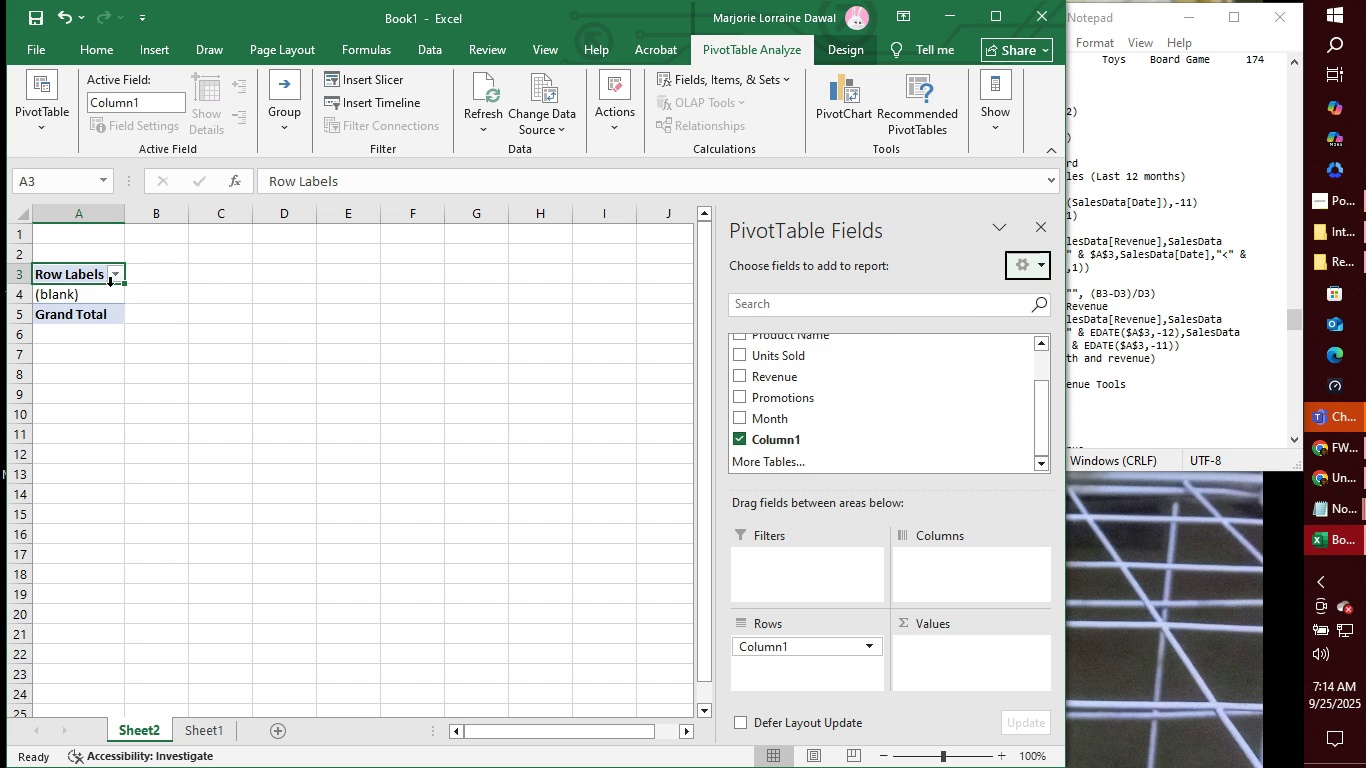 
left_click([110, 294])